 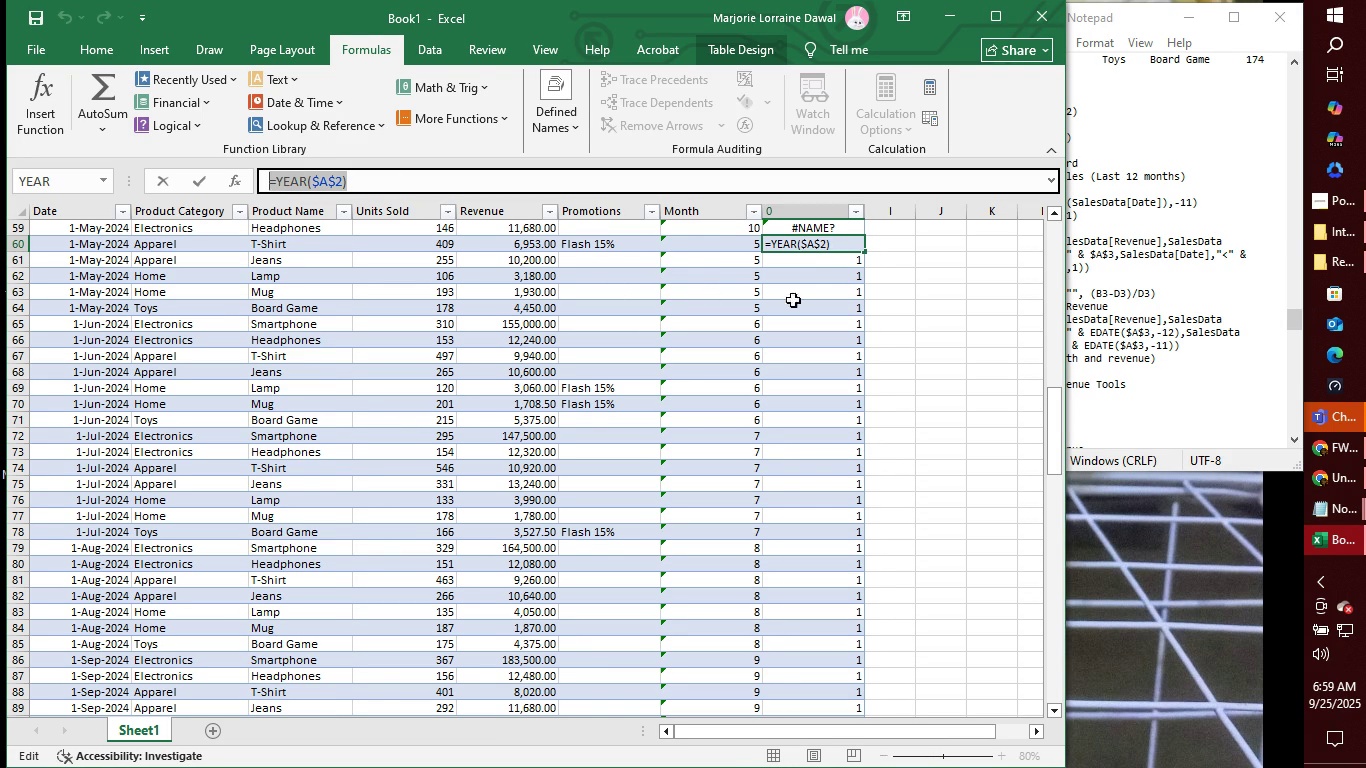 
right_click([813, 246])
 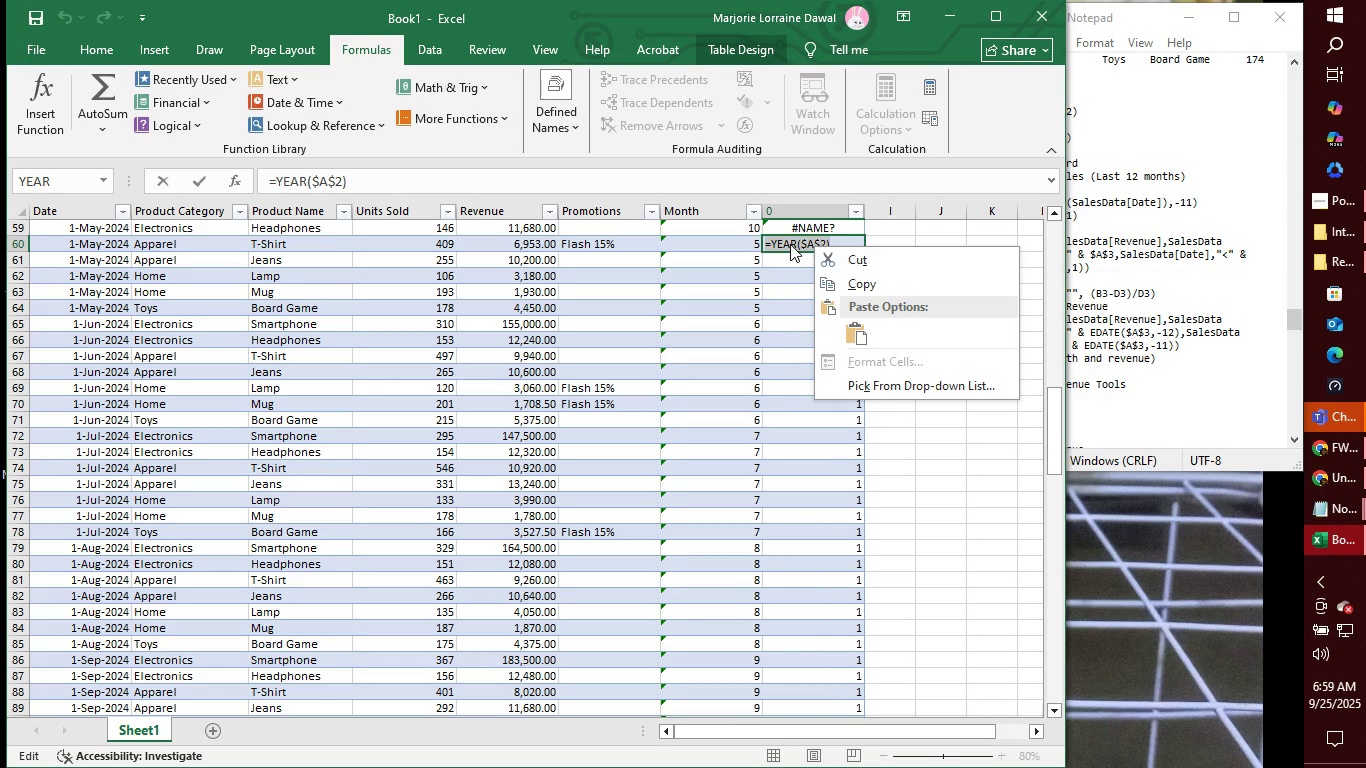 
left_click([790, 239])
 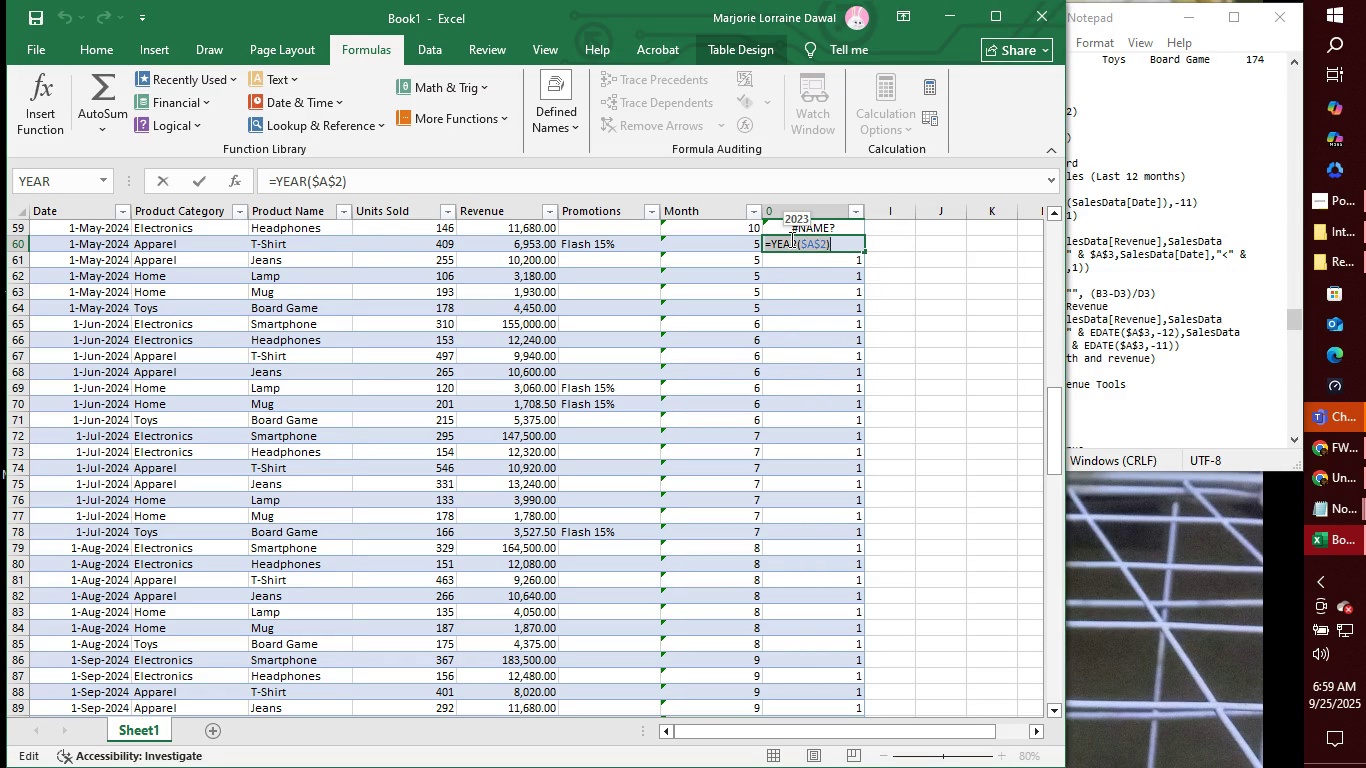 
right_click([790, 239])
 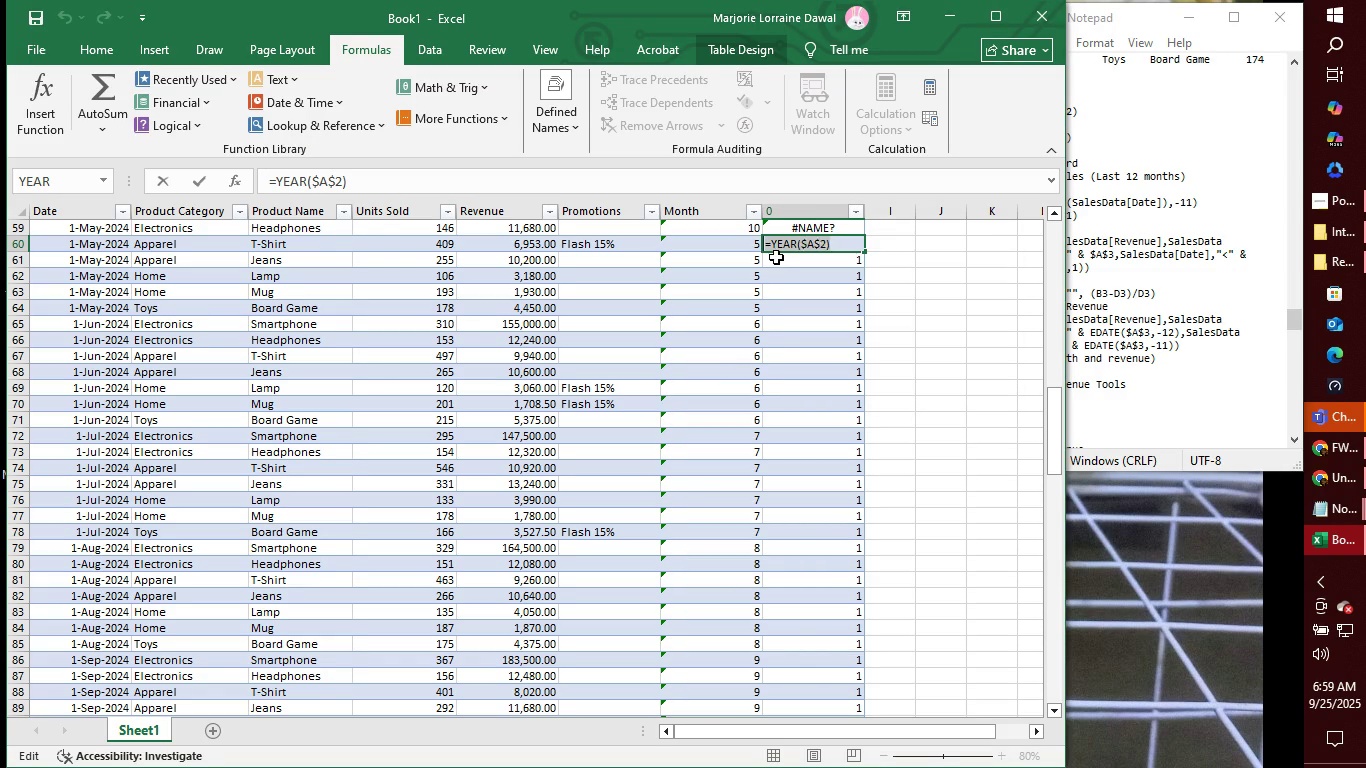 
left_click([776, 257])
 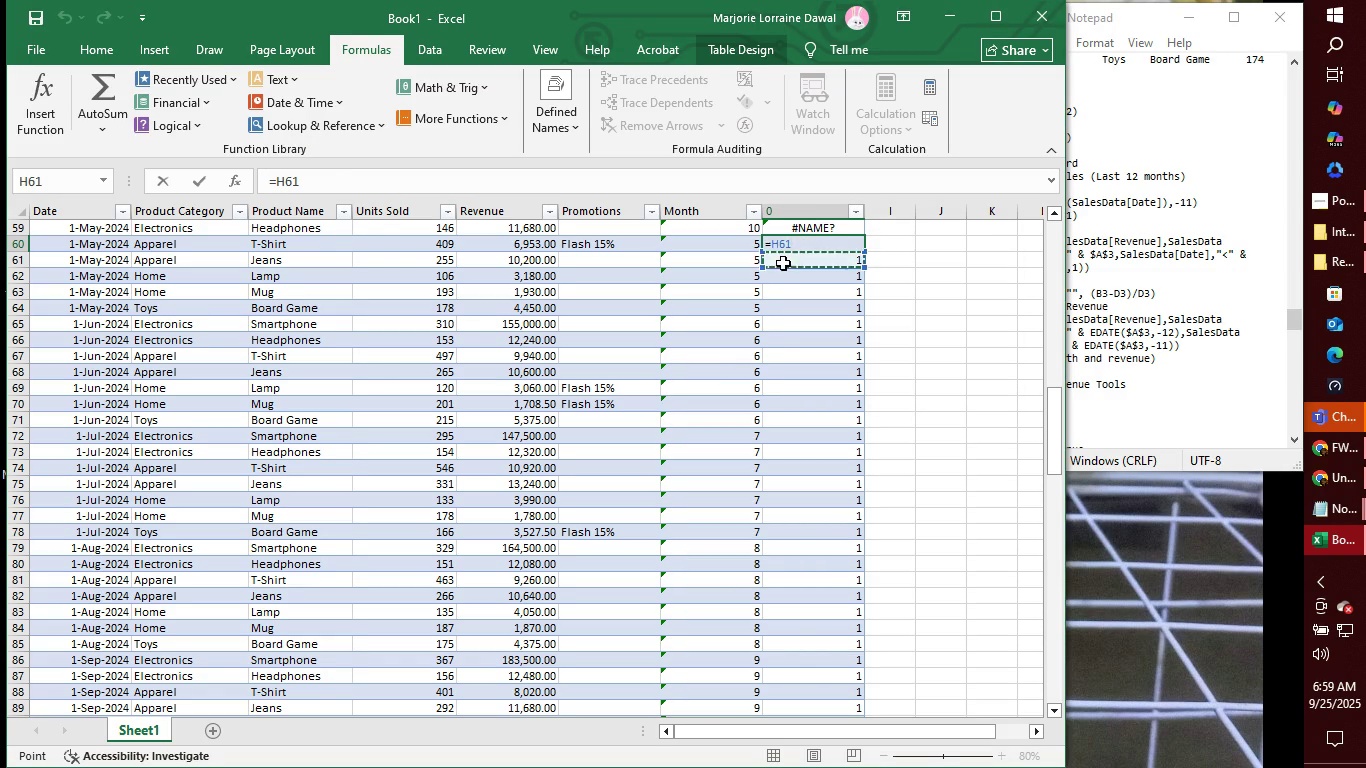 
left_click([783, 263])
 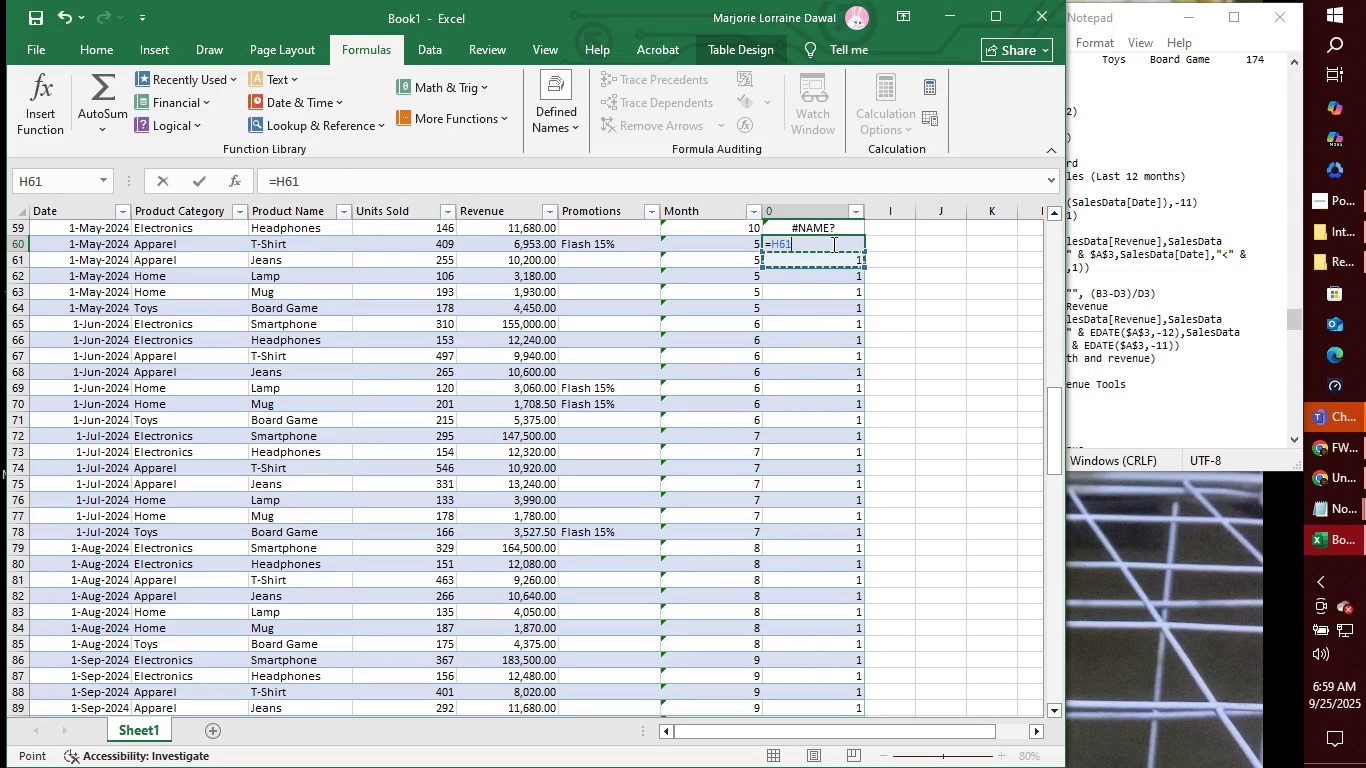 
right_click([832, 244])
 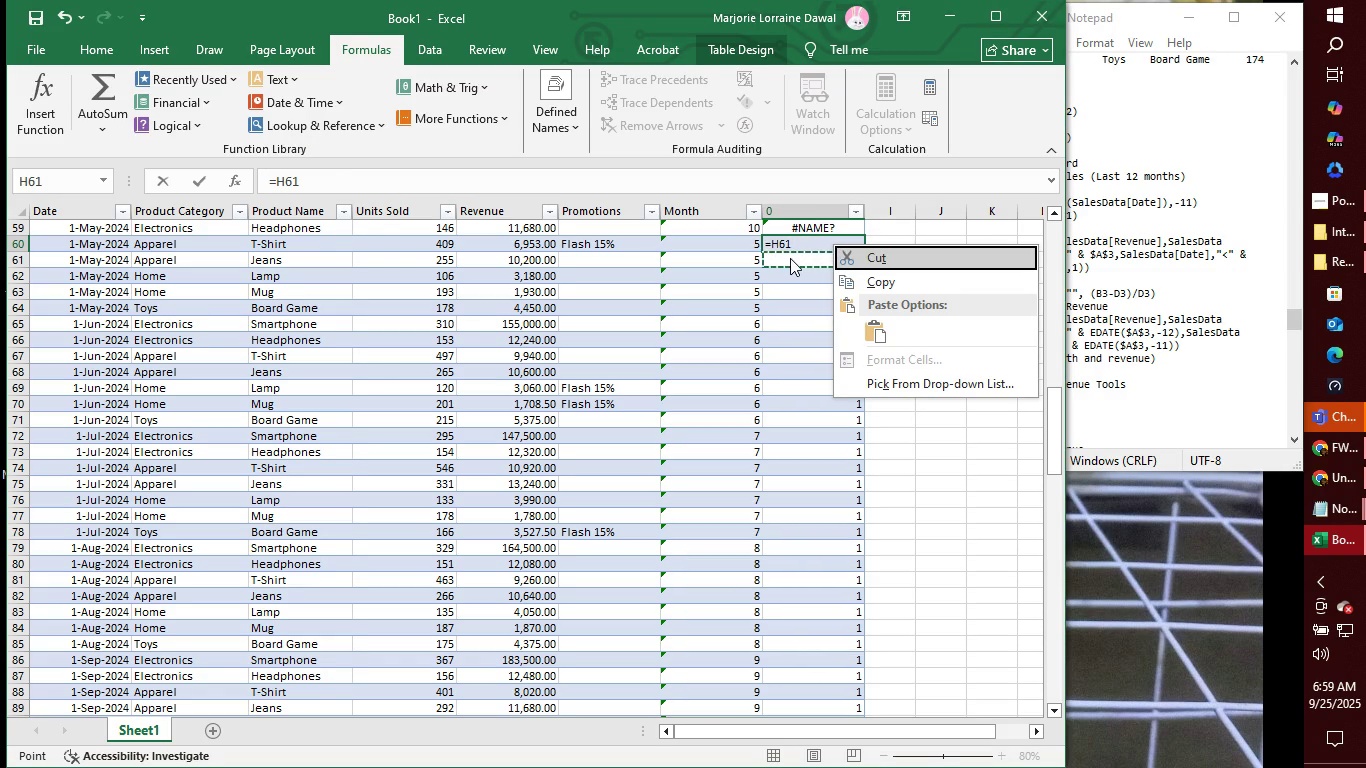 
left_click([790, 258])